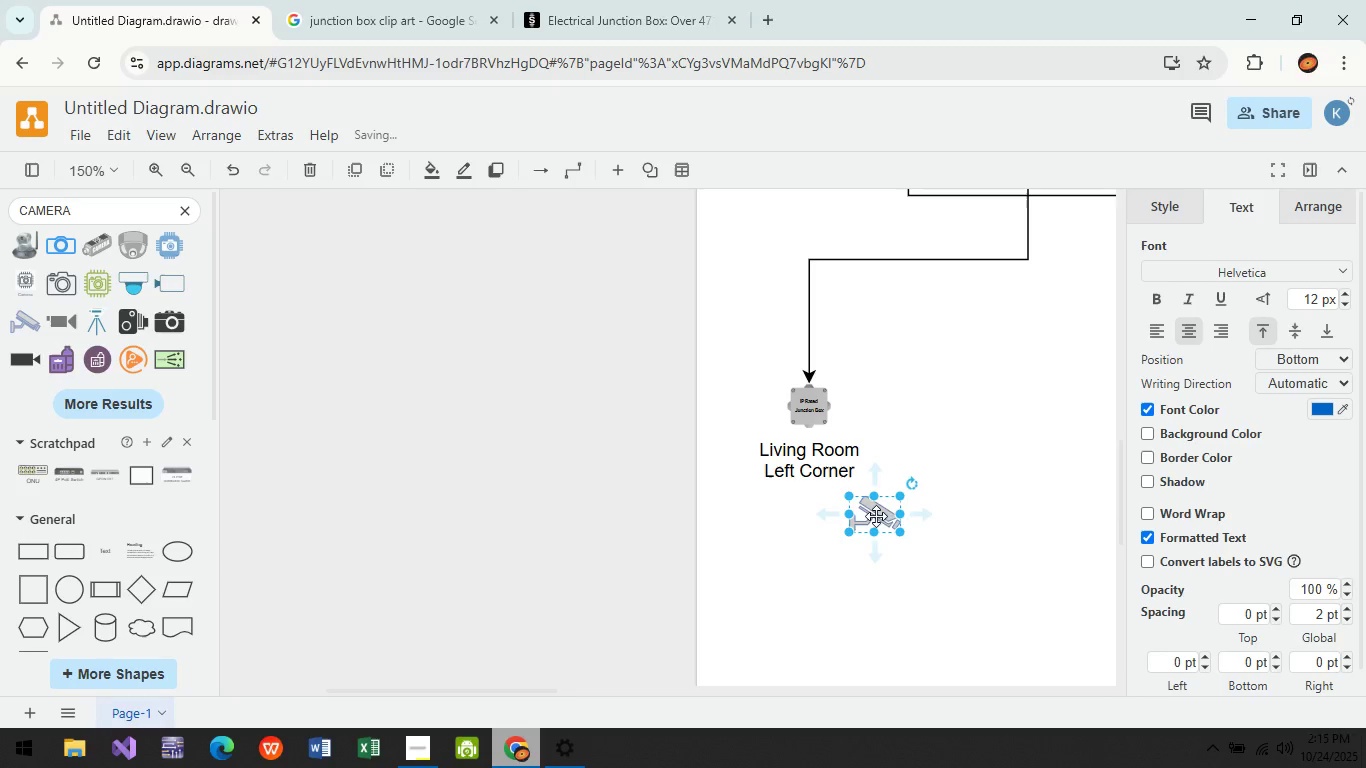 
left_click_drag(start_coordinate=[877, 529], to_coordinate=[874, 568])
 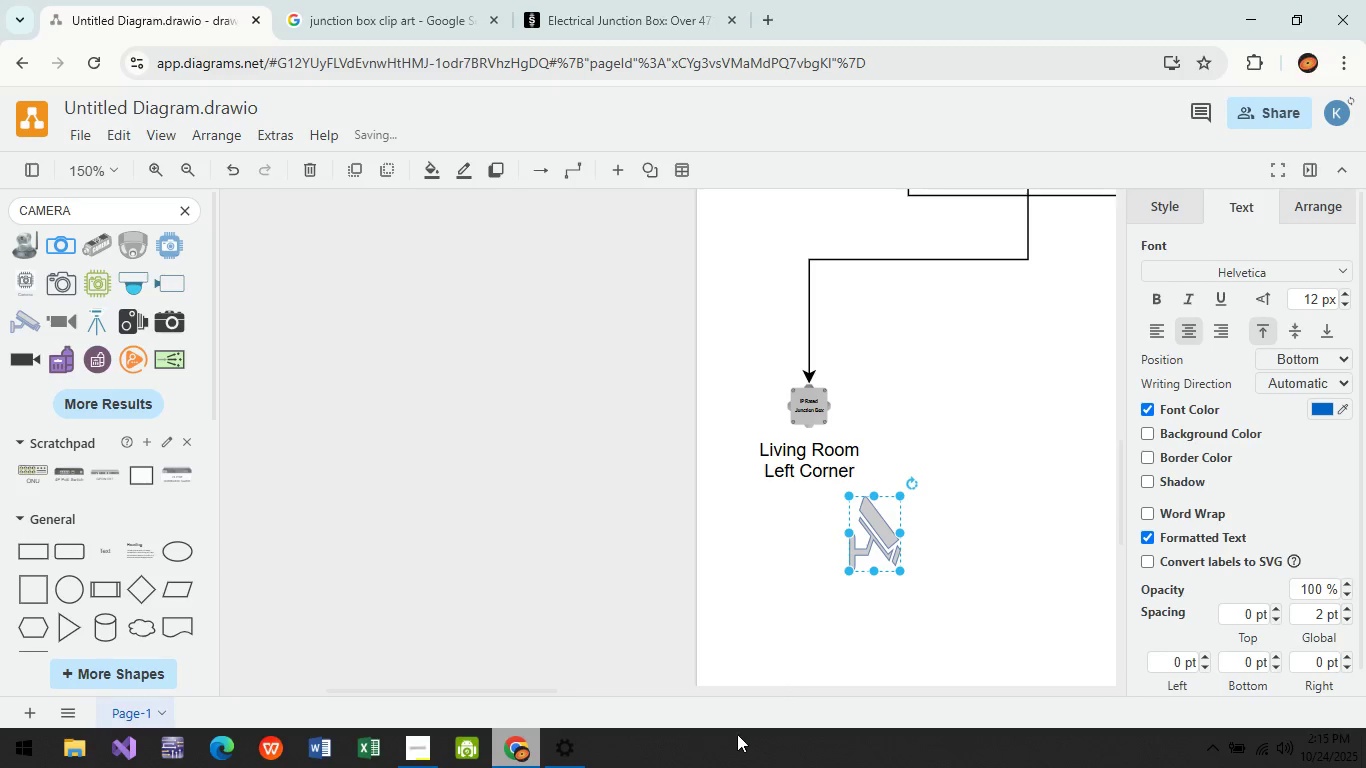 
key(Control+Z)
 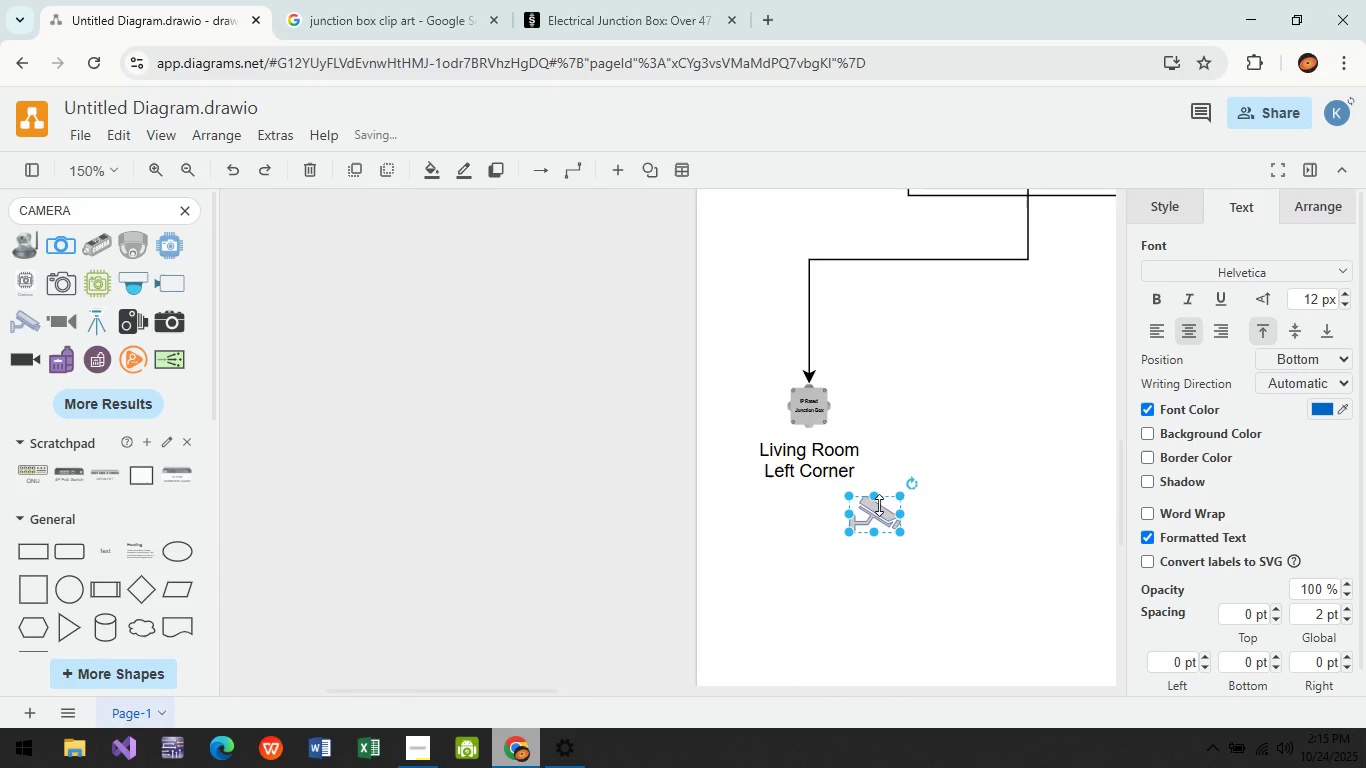 
right_click([876, 512])
 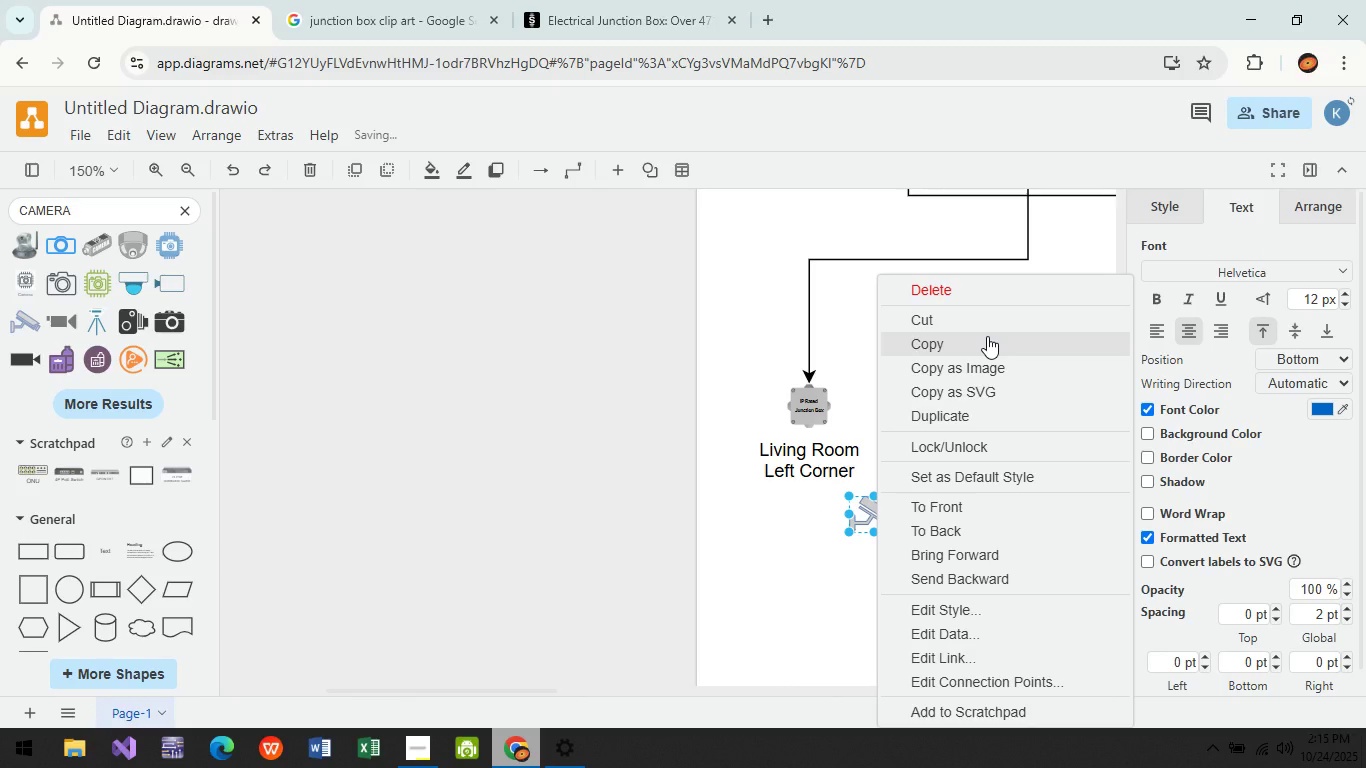 
left_click([987, 336])
 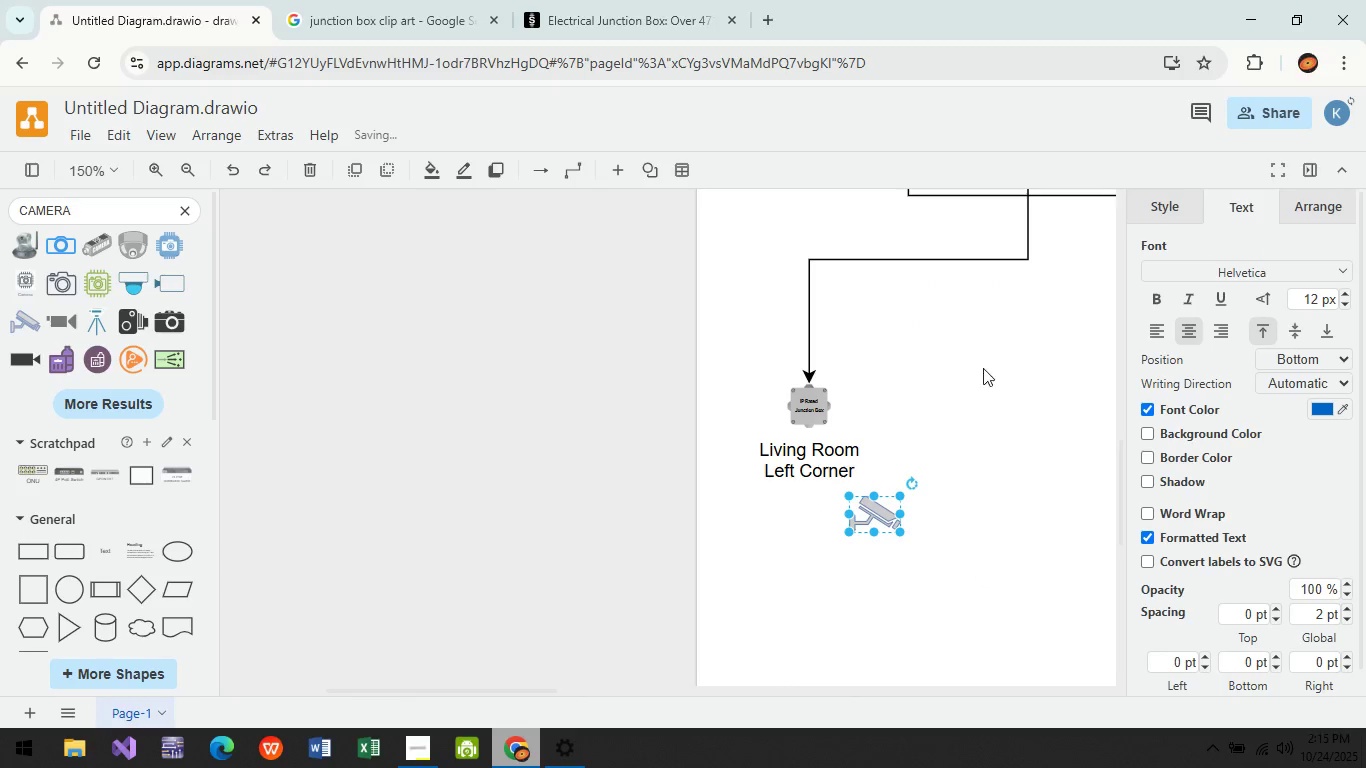 
key(Control+V)
 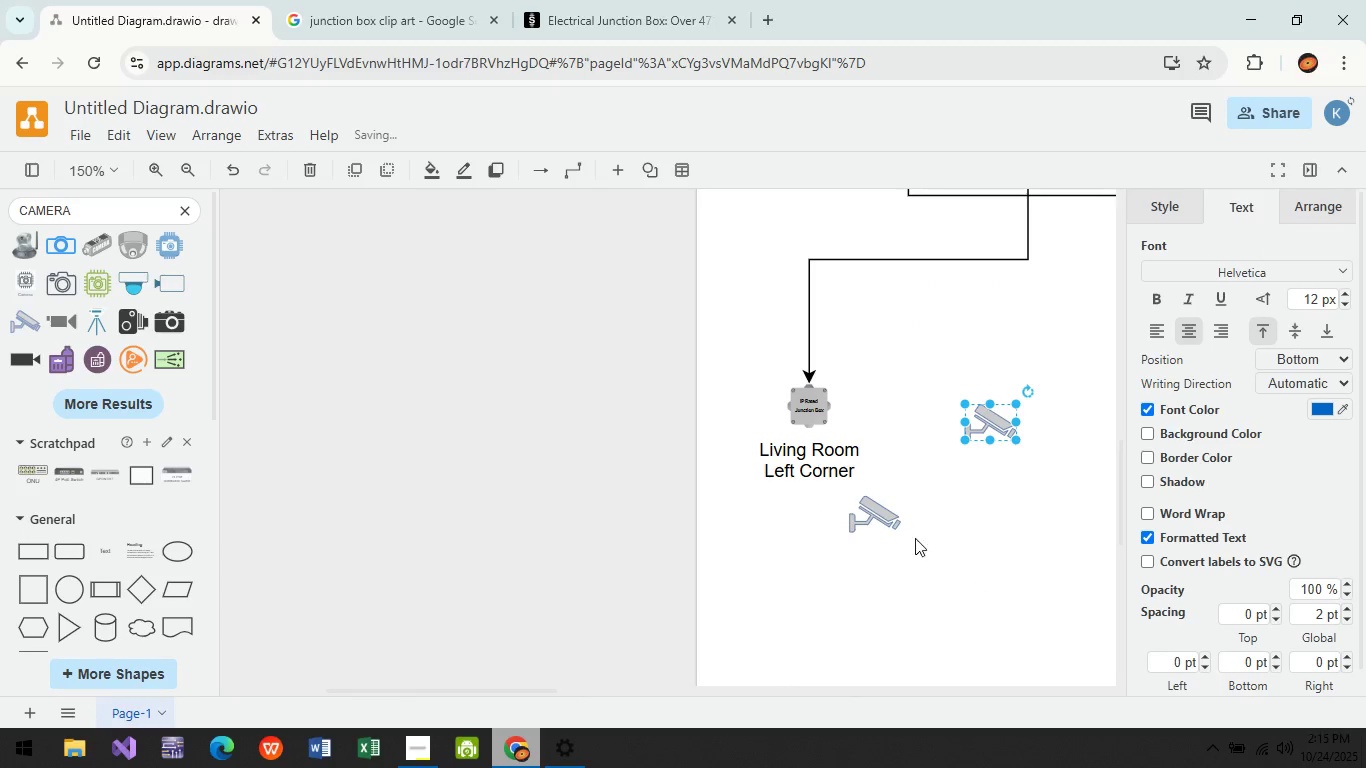 
key(Delete)
 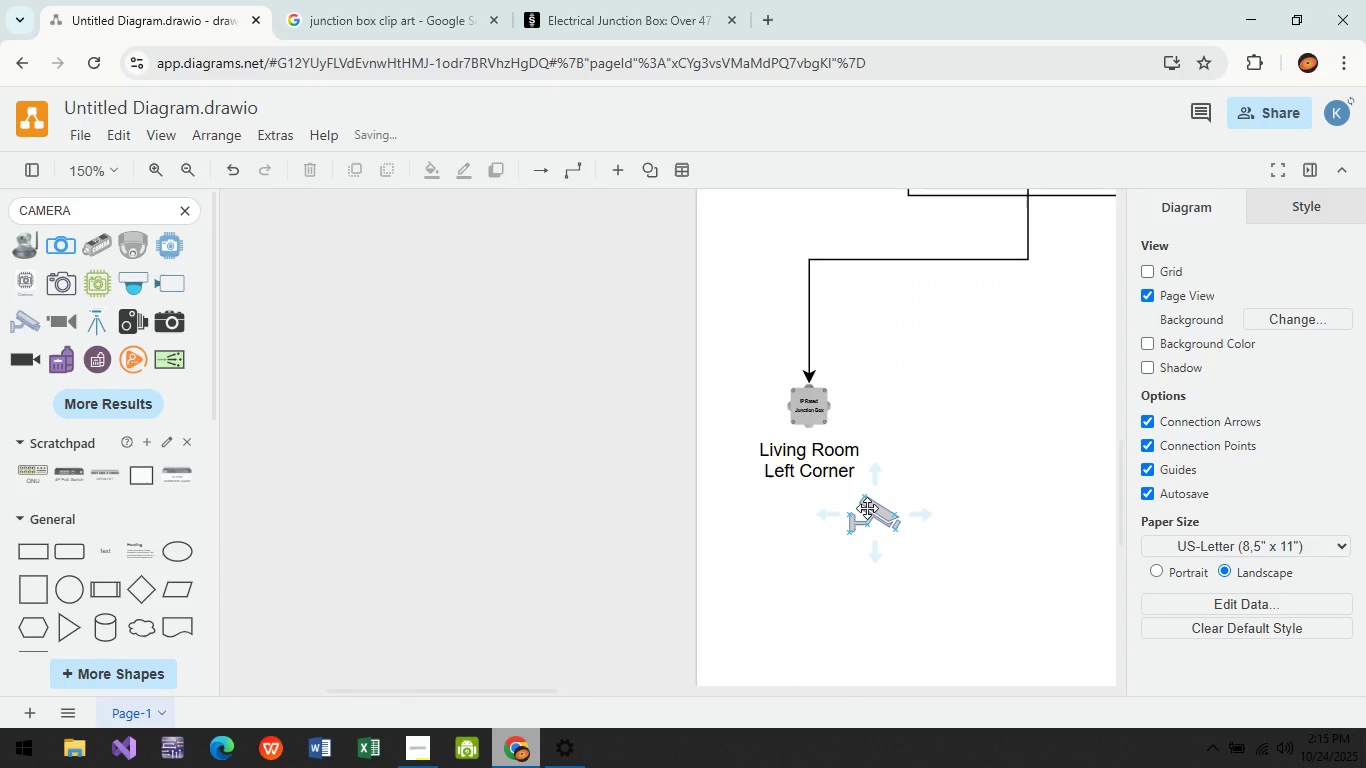 
left_click([869, 508])
 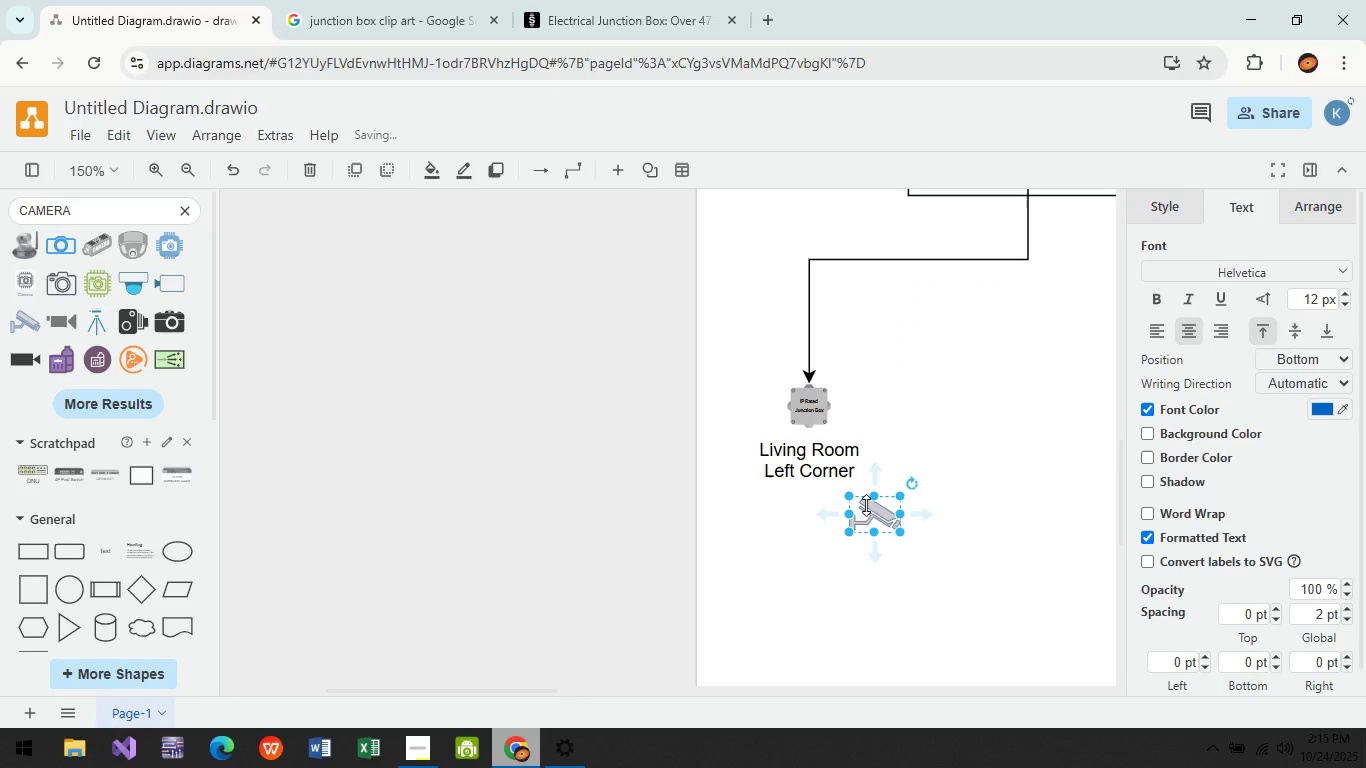 
key(Enter)
 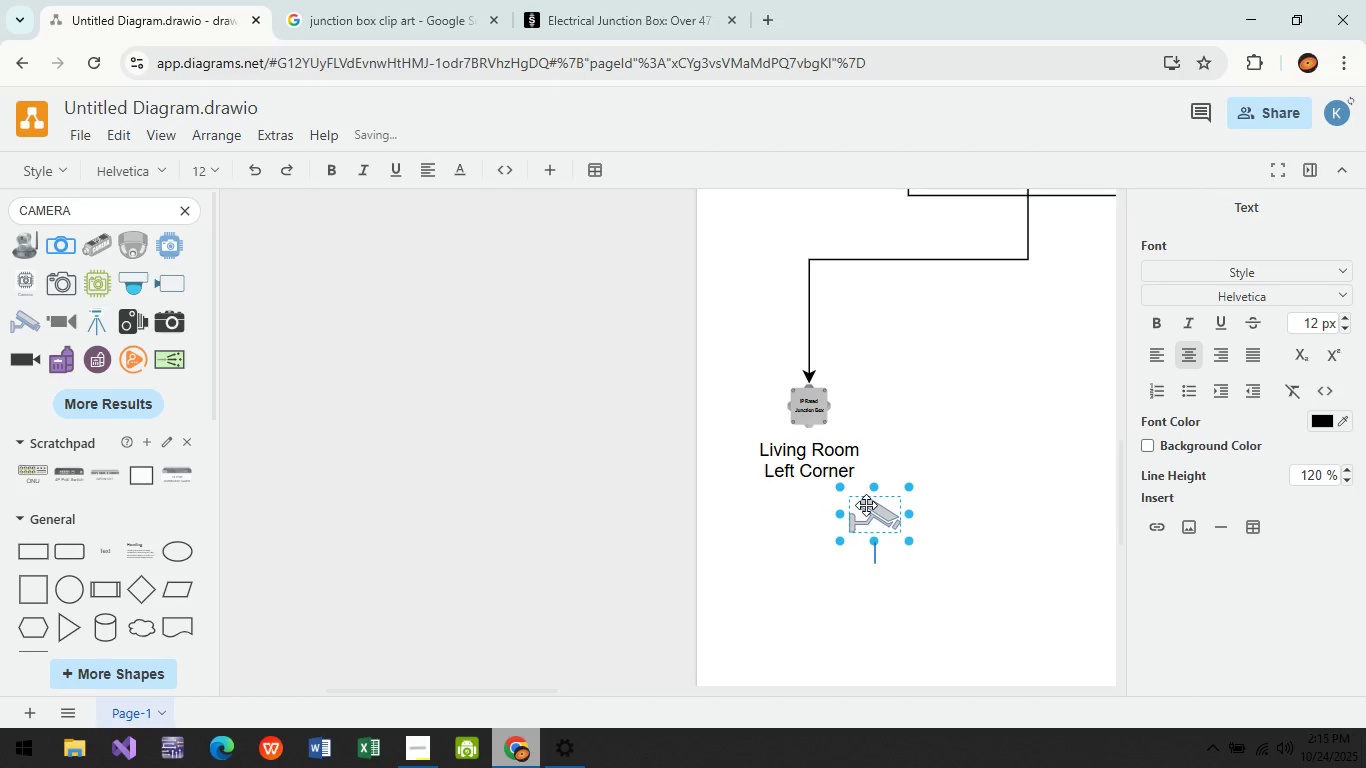 
key(2)
 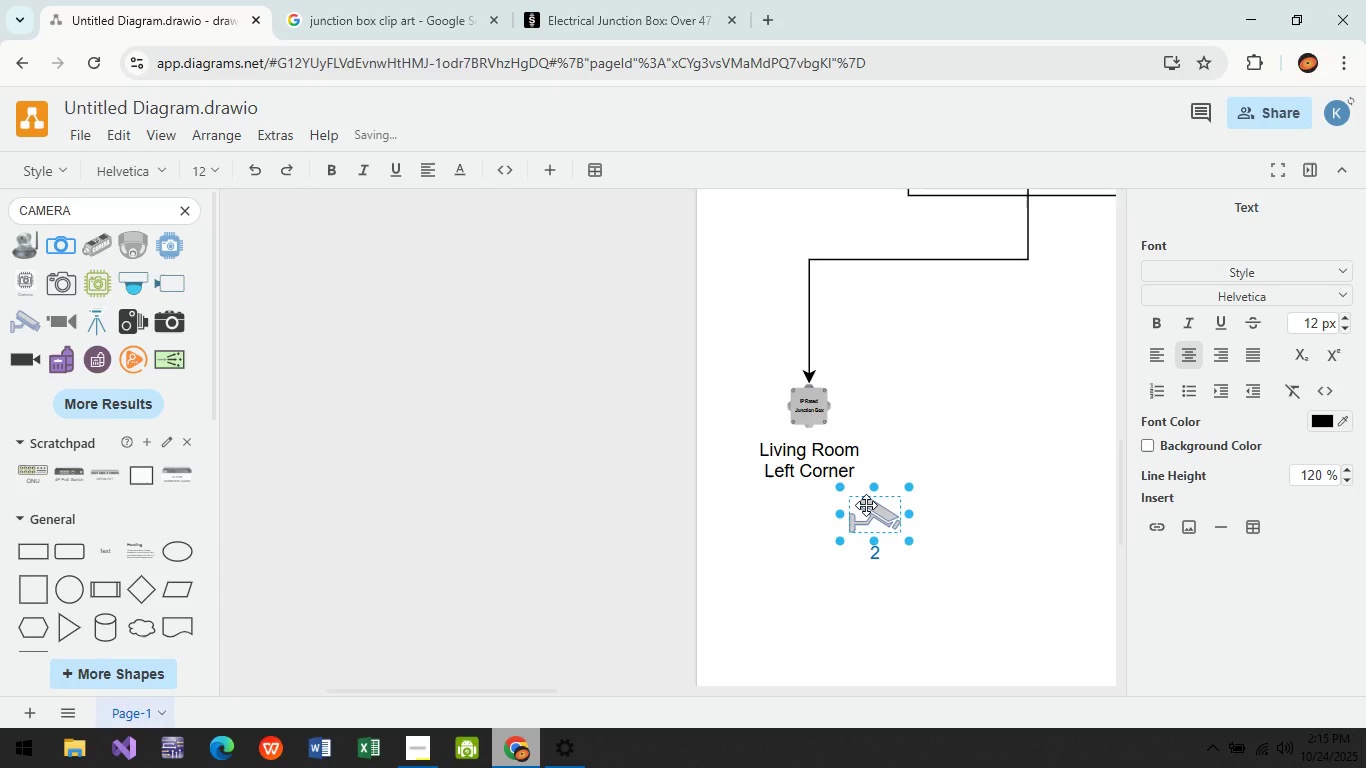 
key(Backspace)
 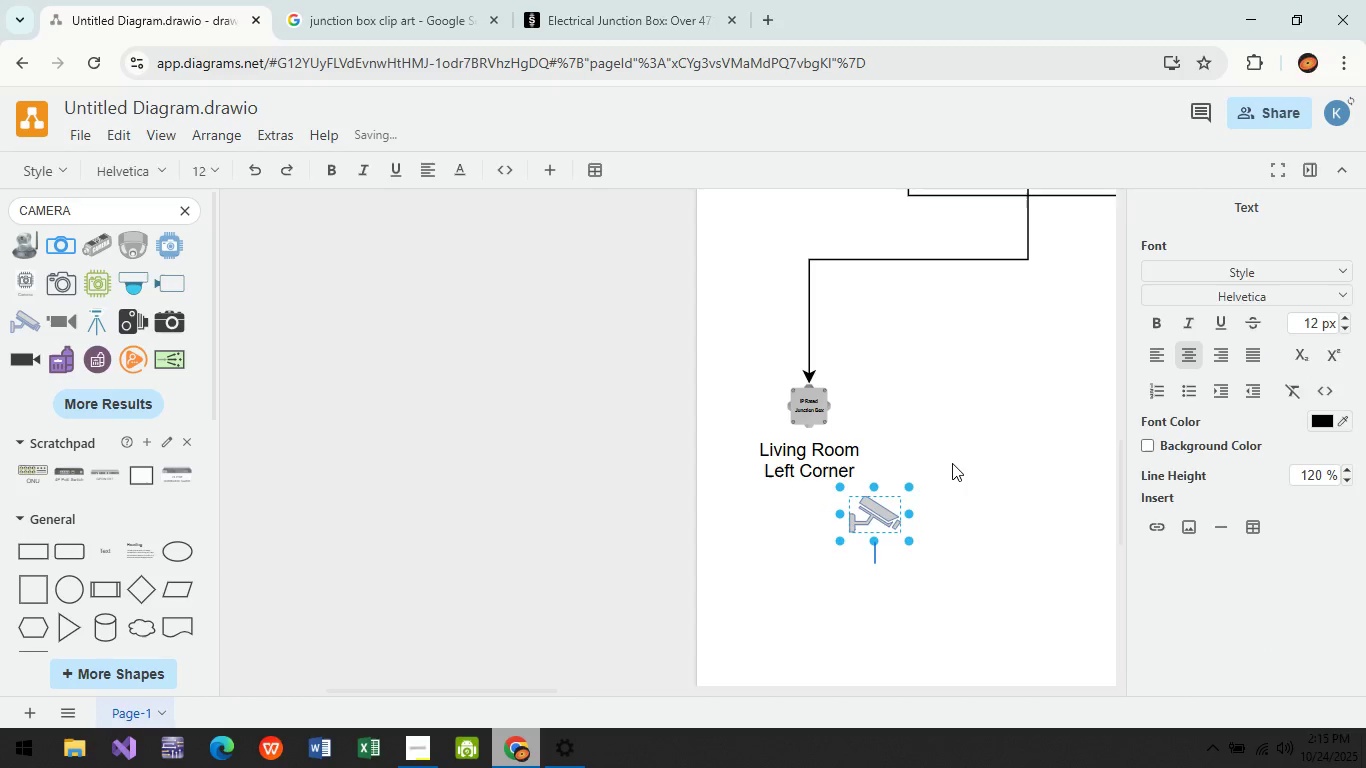 
left_click([877, 514])
 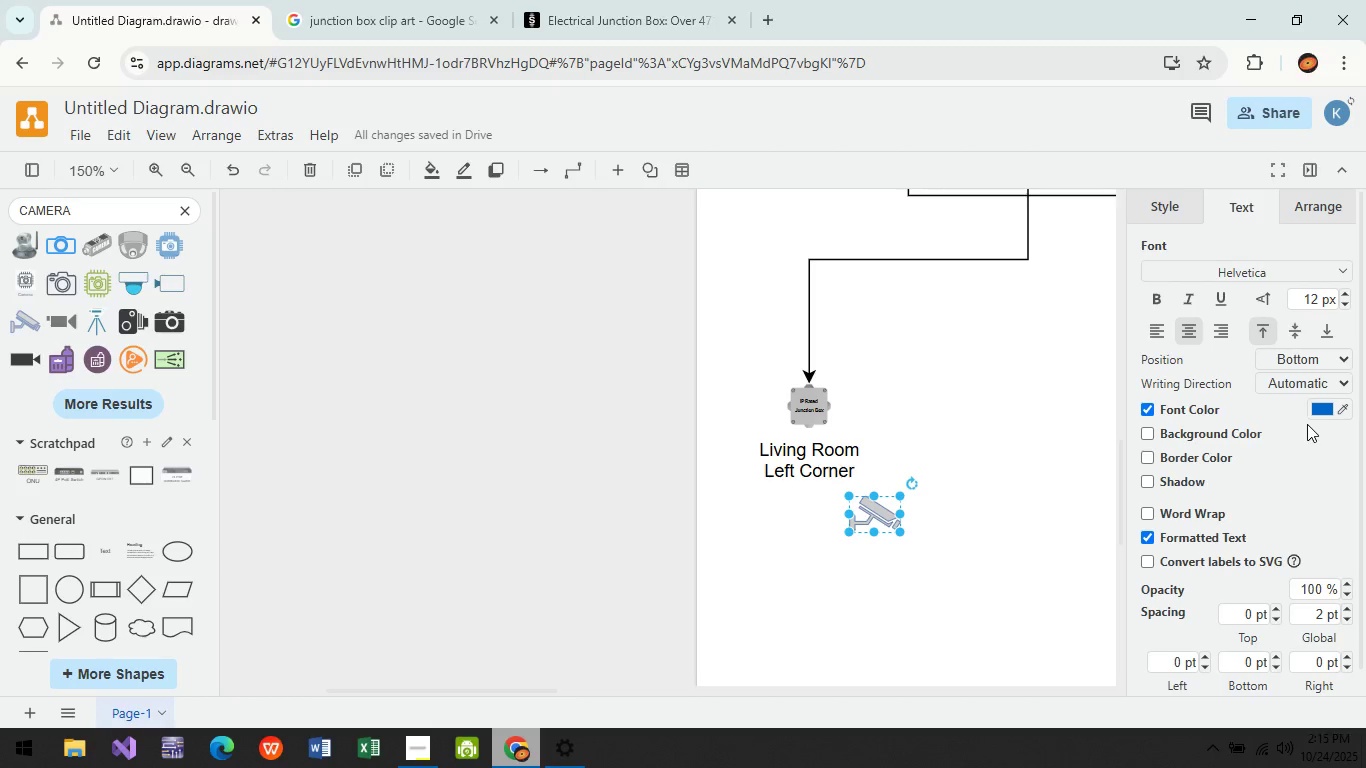 
left_click([1321, 411])
 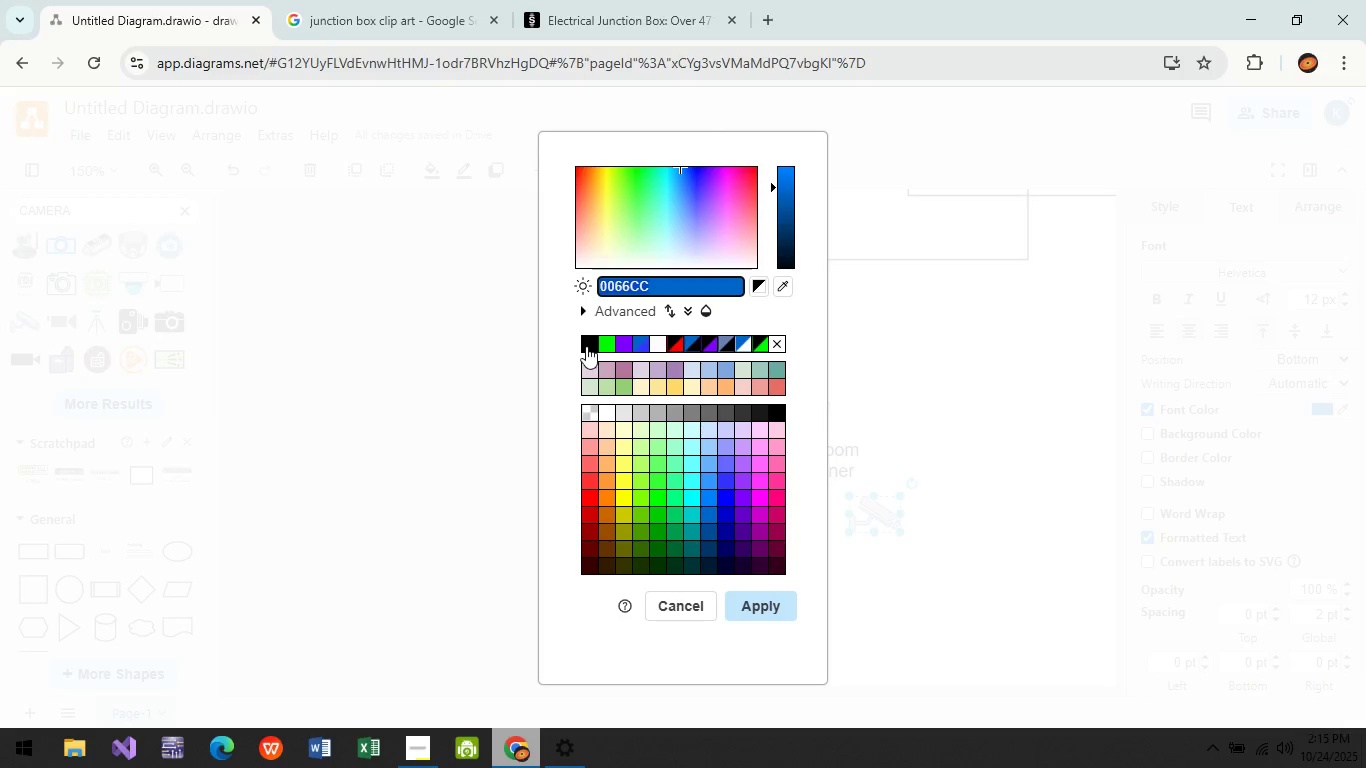 
left_click([586, 346])
 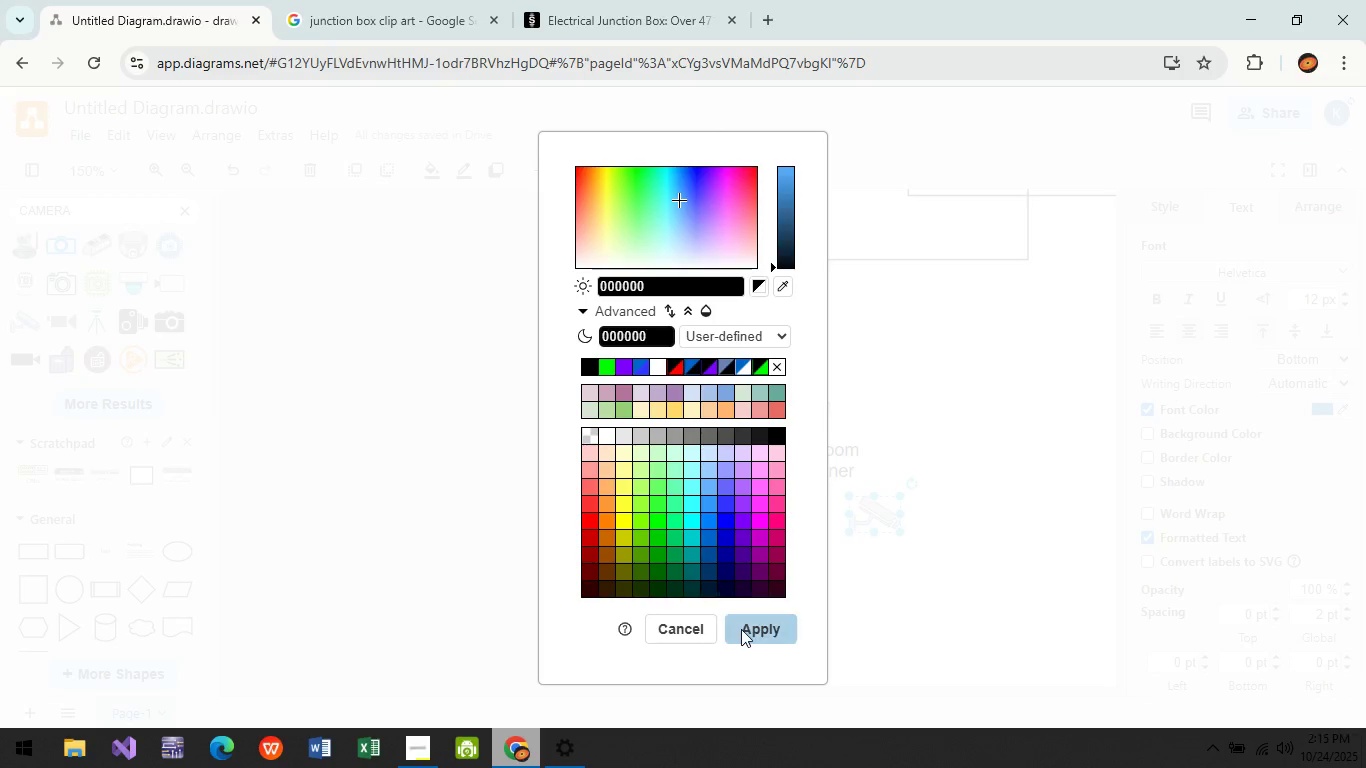 
left_click([741, 629])
 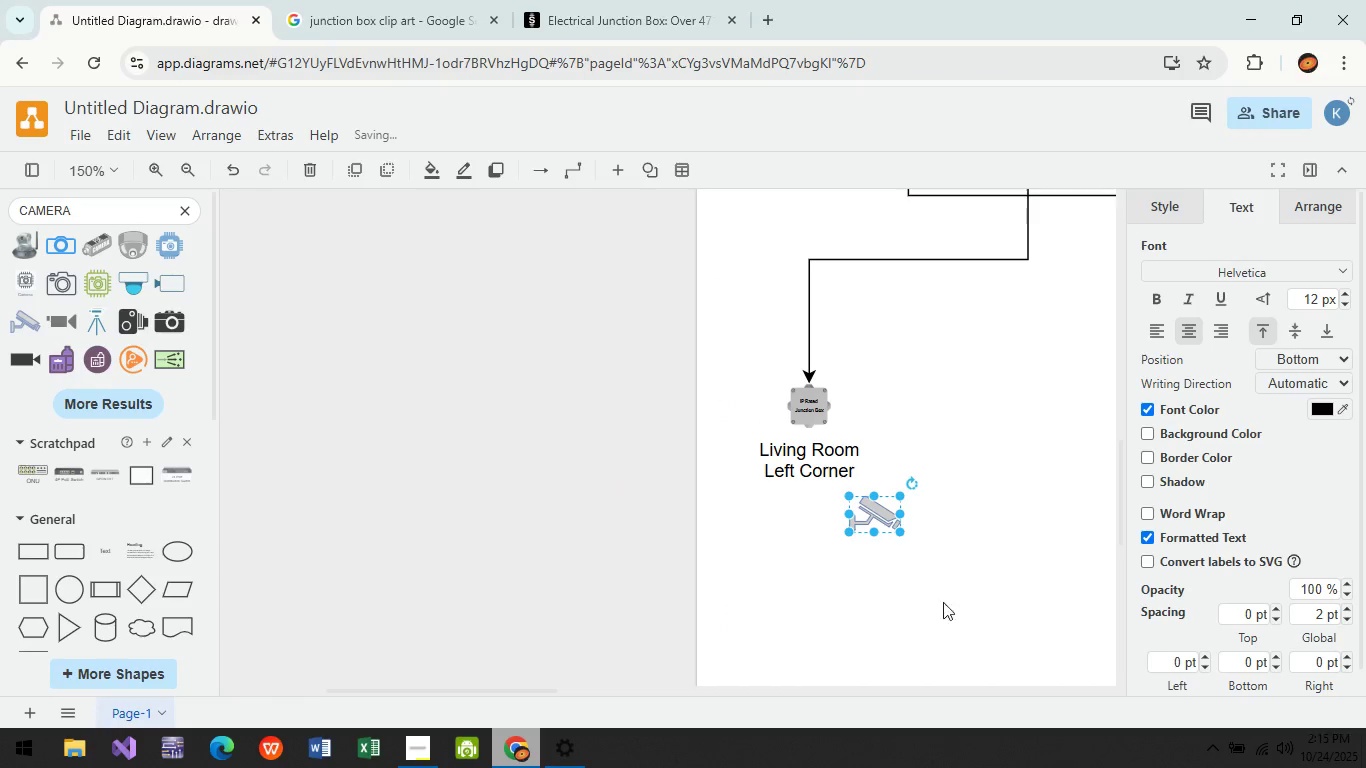 
type(2P Bullet Camera)
key(Backspace)
key(Backspace)
key(Backspace)
key(Backspace)
key(Backspace)
key(Backspace)
key(Backspace)
key(Backspace)
key(Backspace)
key(Backspace)
key(Backspace)
key(Backspace)
key(Backspace)
type(Bulet)
key(Backspace)
key(Backspace)
type(let)
 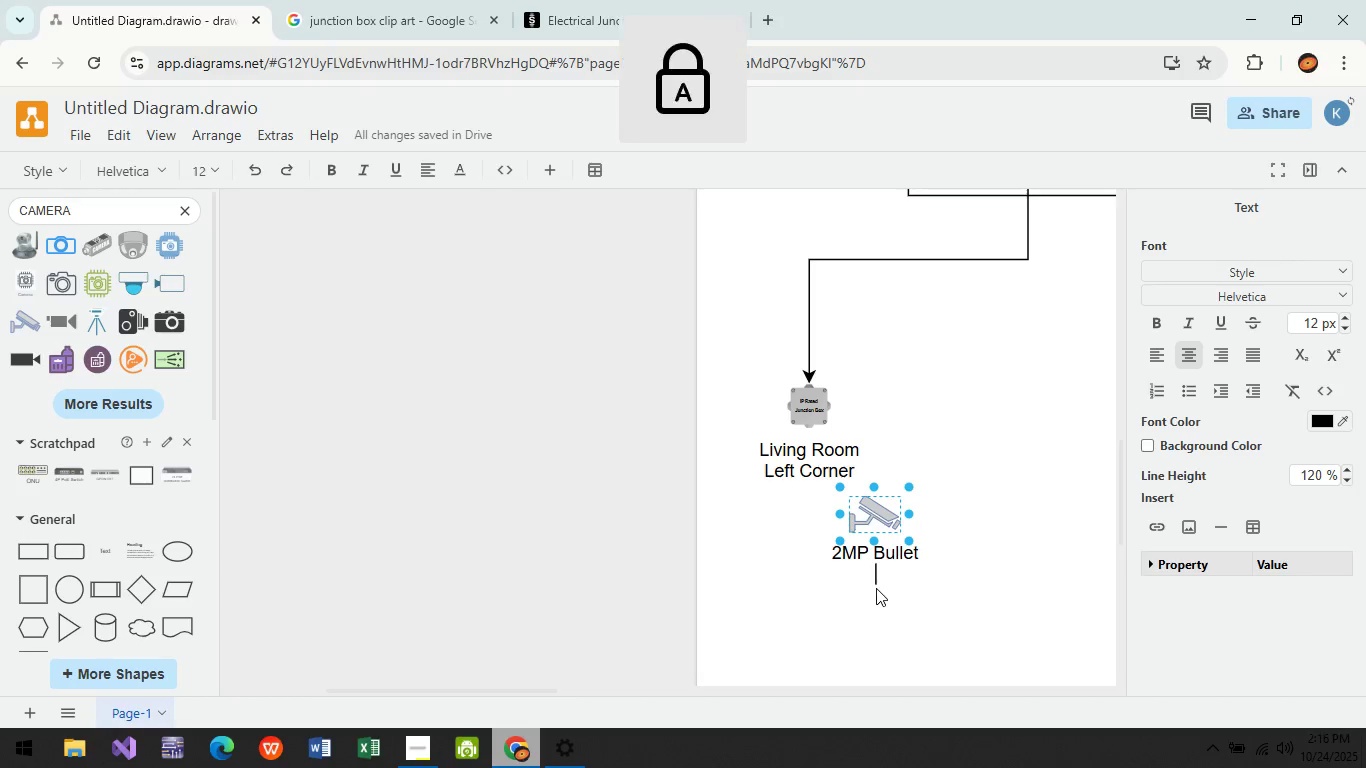 
key(Enter)
 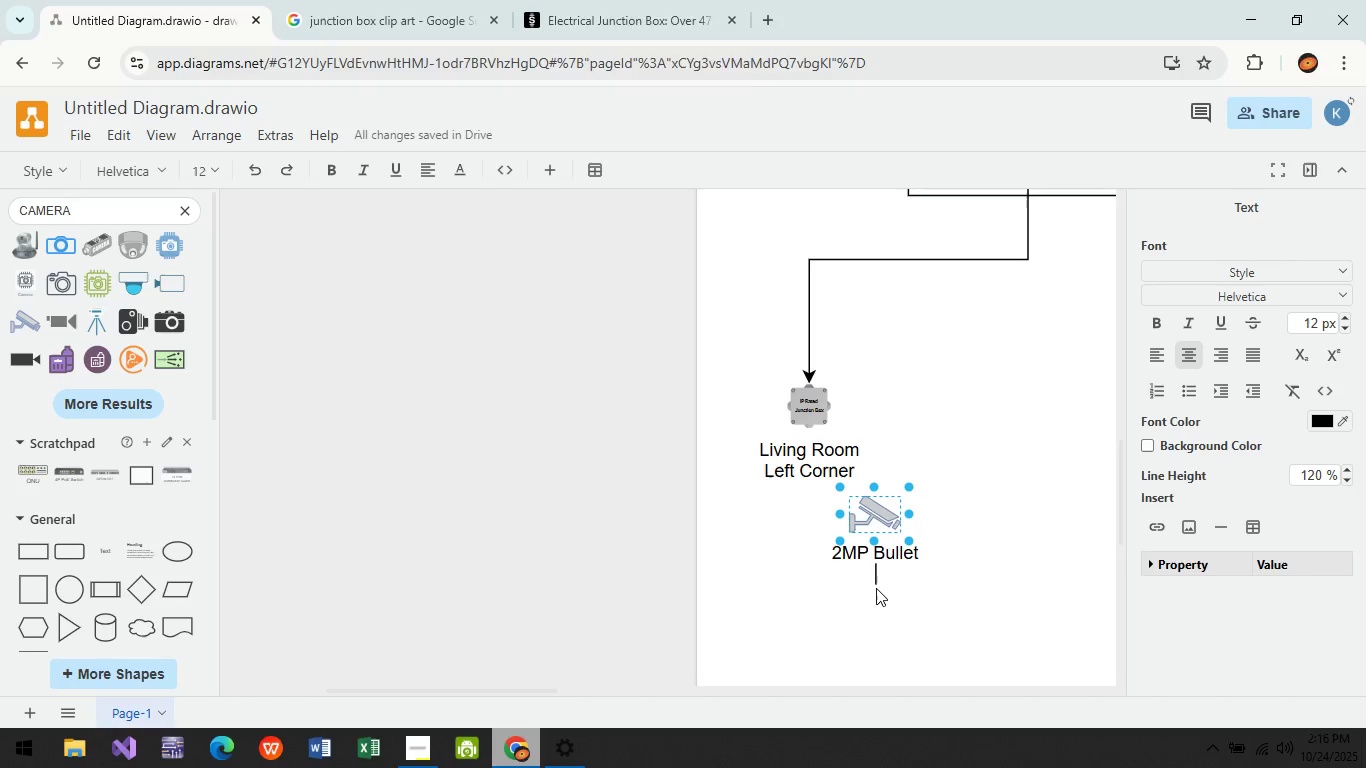 
type(Cma)
key(Backspace)
key(Backspace)
type(amera)
 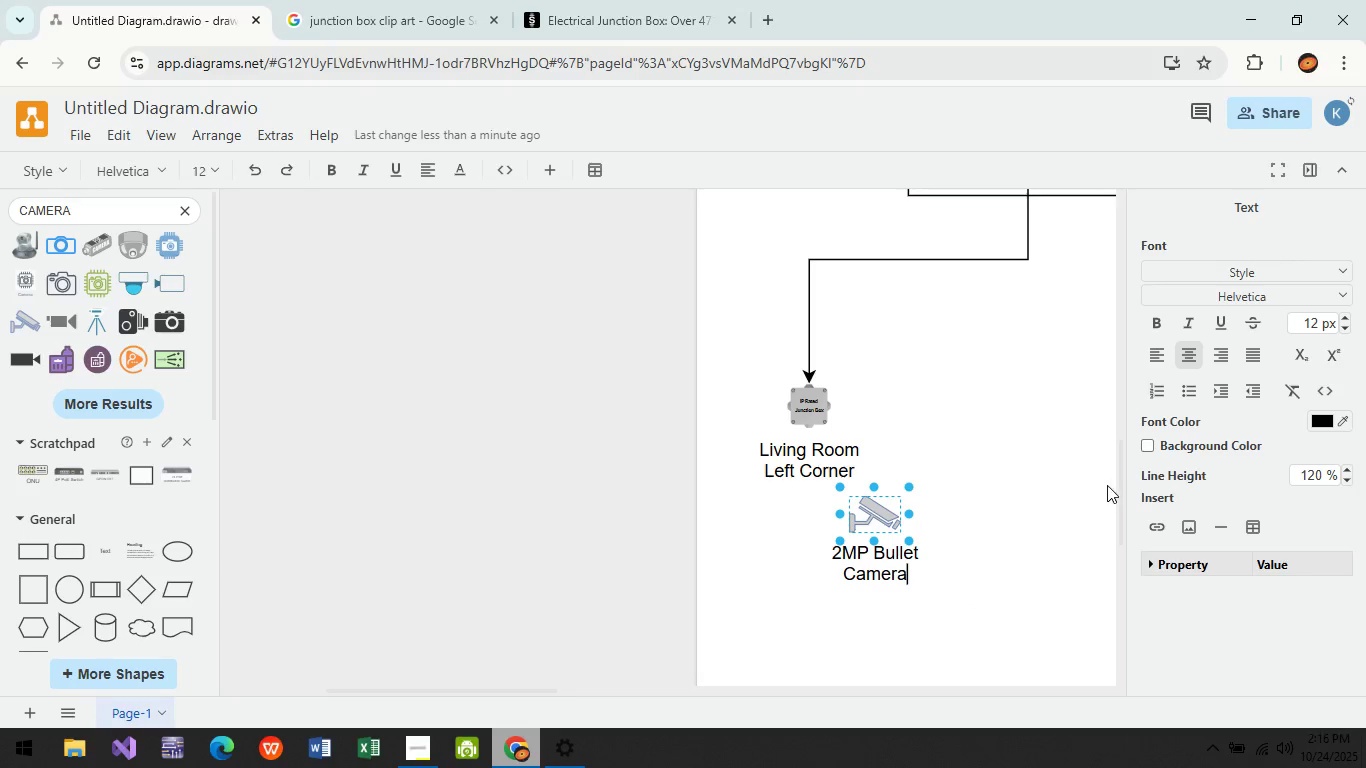 
left_click([1037, 443])
 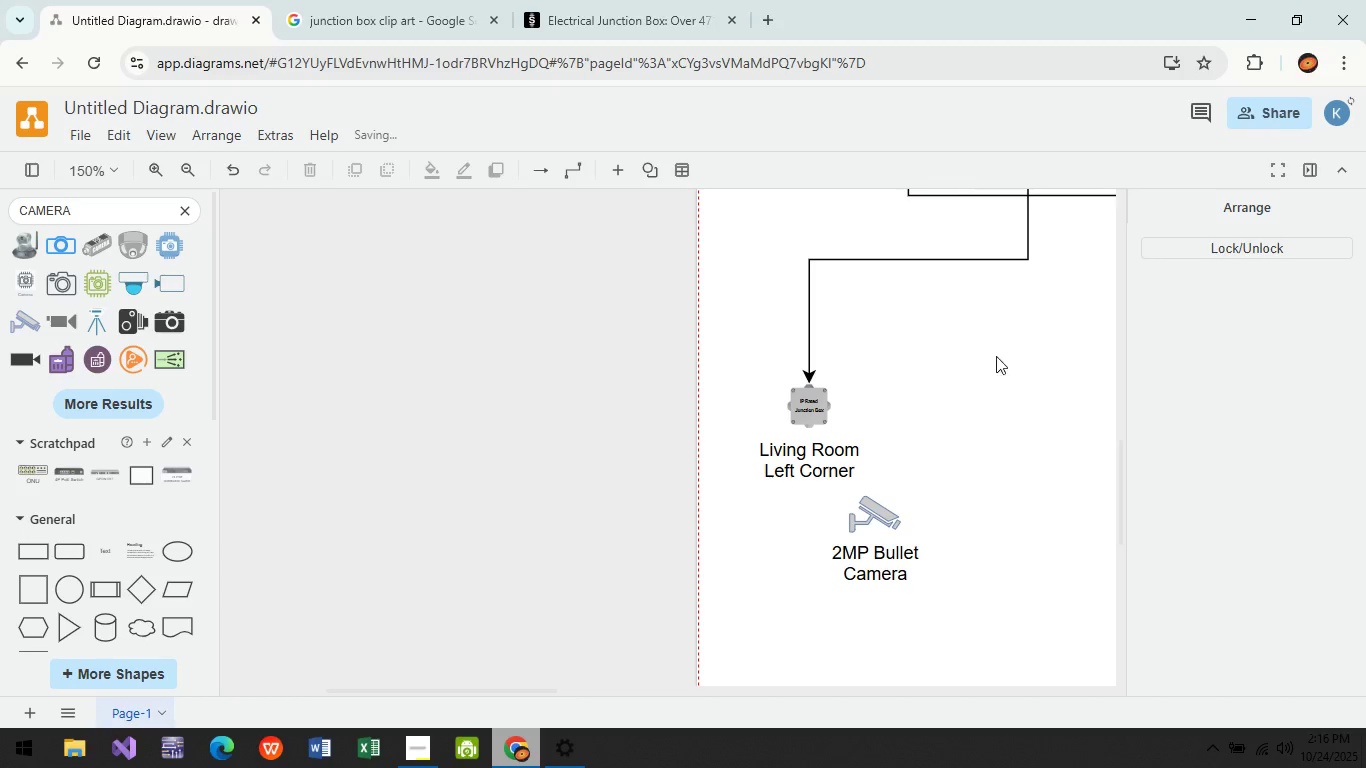 
left_click([881, 521])
 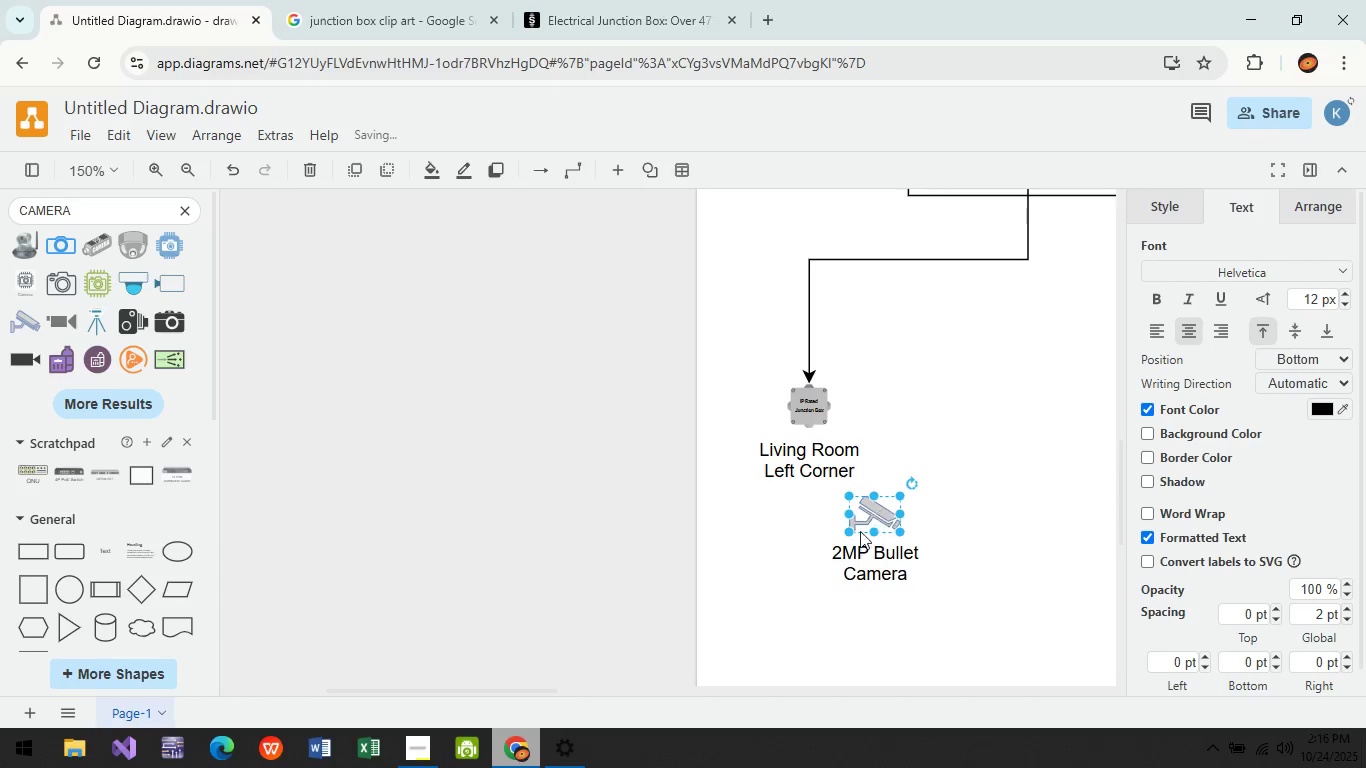 
left_click_drag(start_coordinate=[881, 521], to_coordinate=[813, 563])
 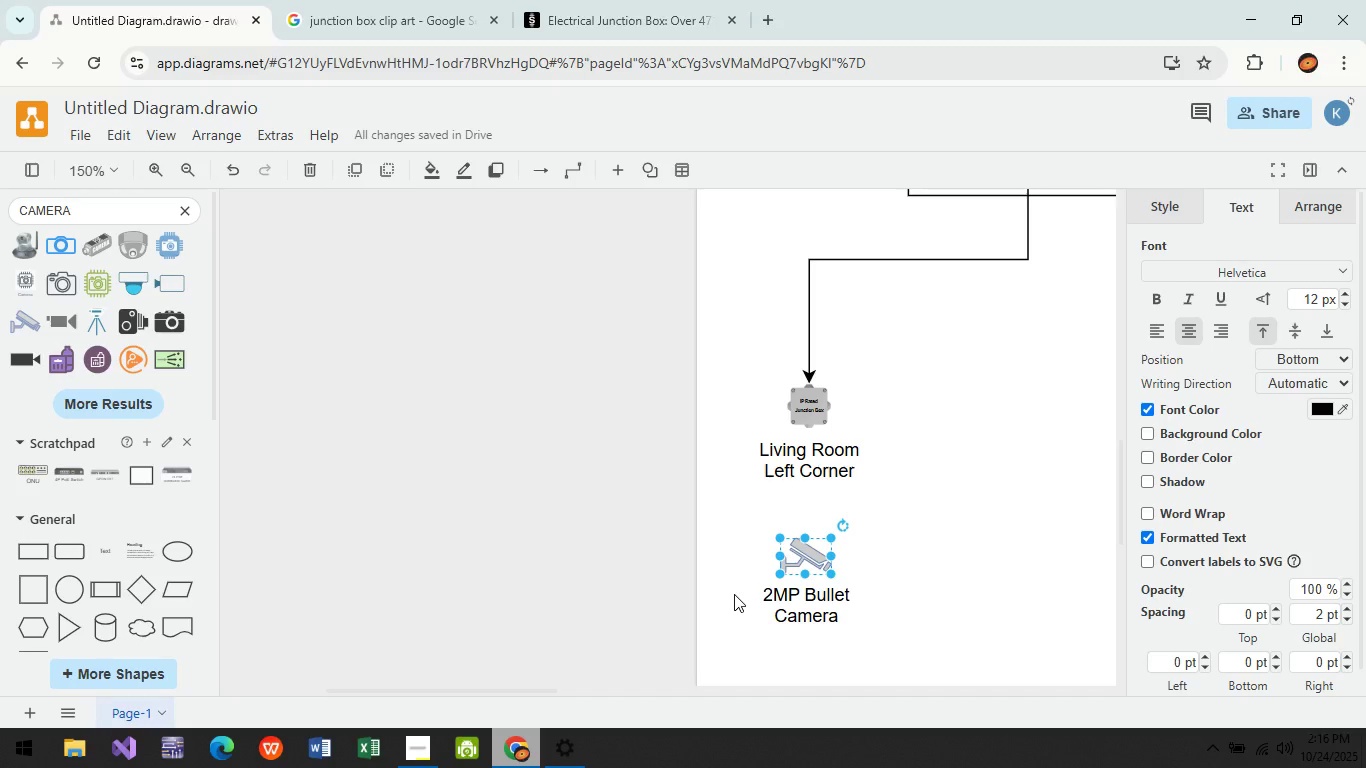 
wait(19.39)
 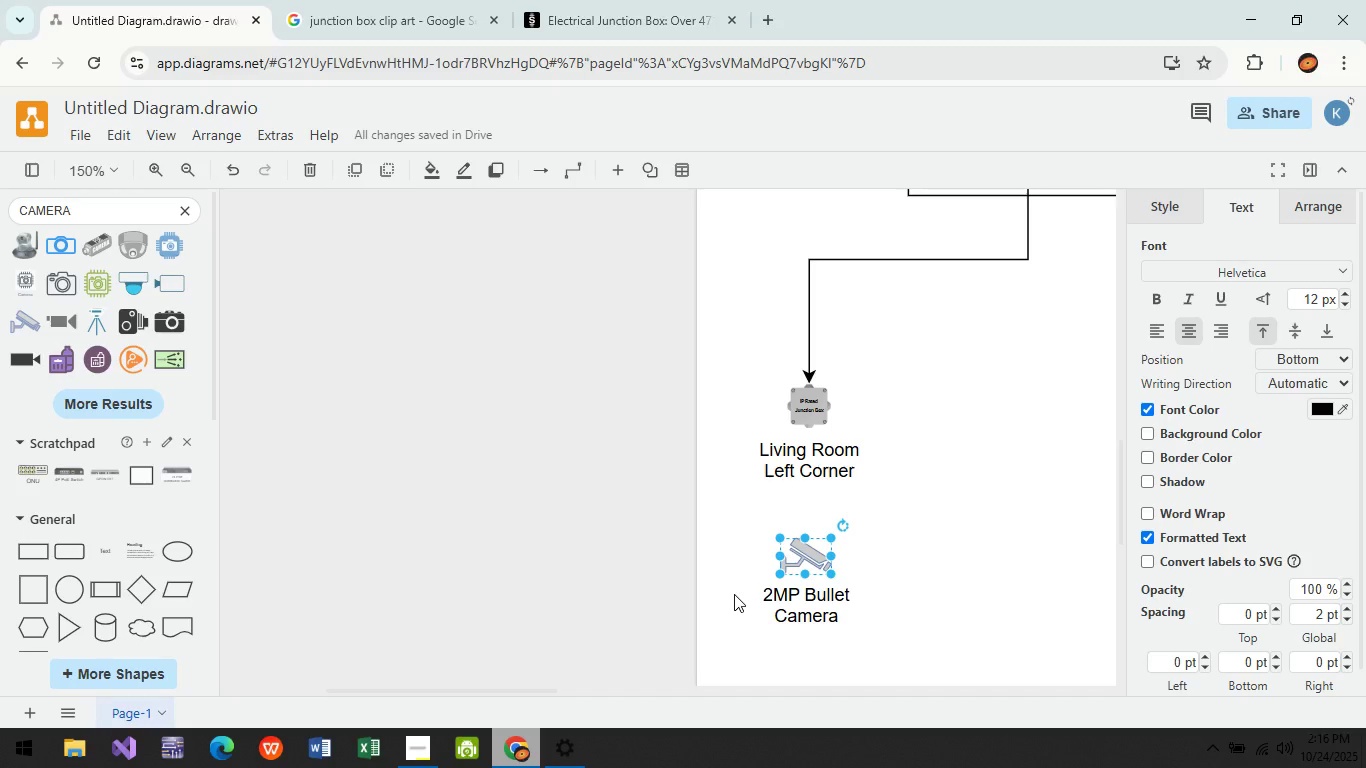 
left_click([400, 749])